 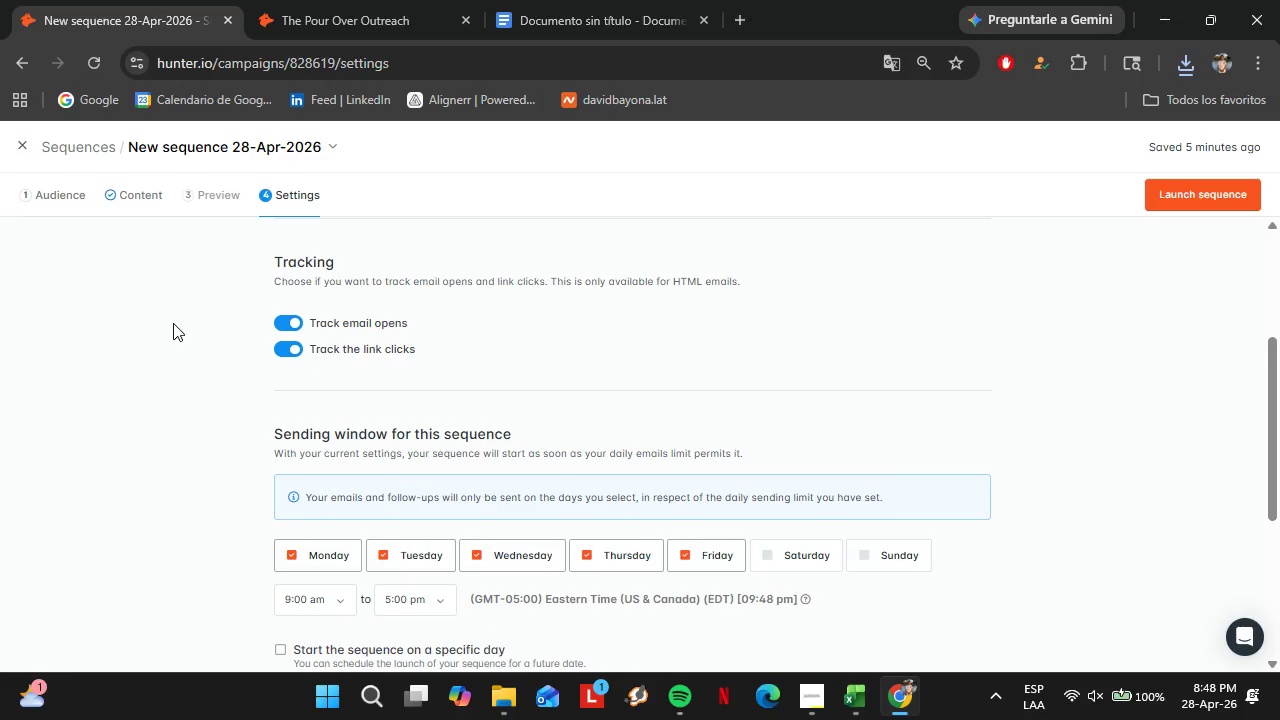 
key(PrintScreen)
 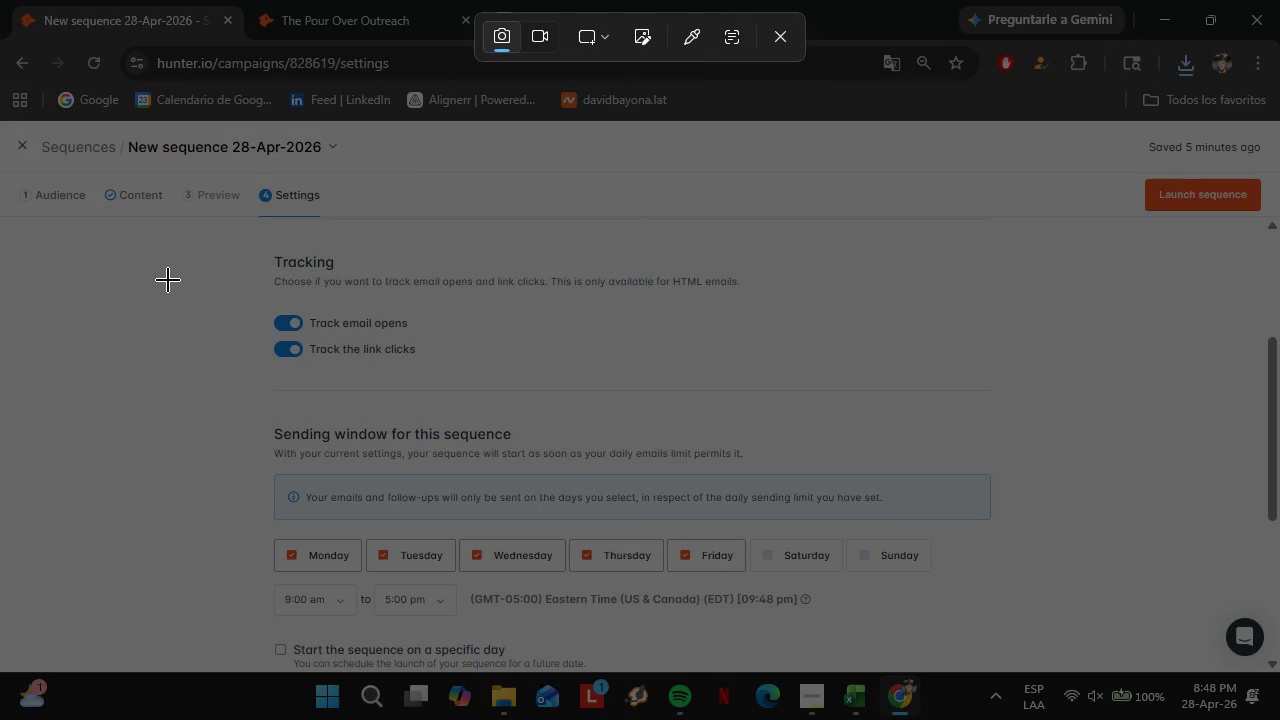 
key(Escape)
 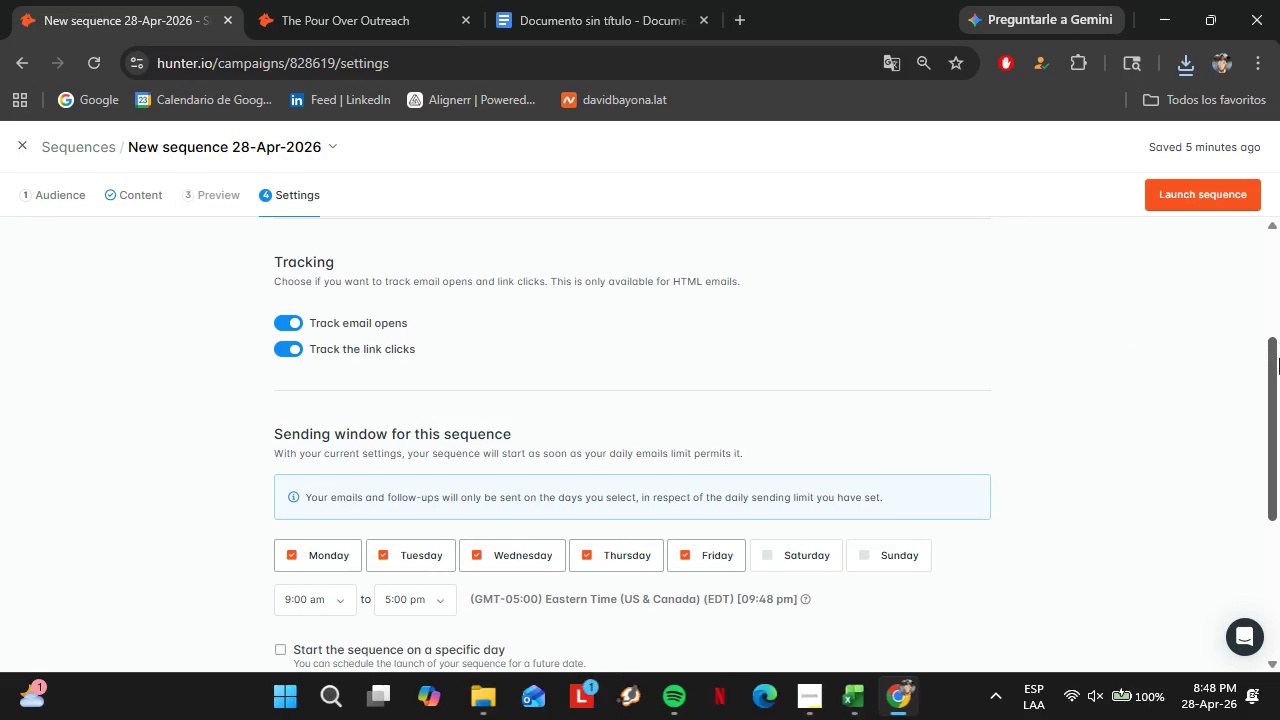 
left_click_drag(start_coordinate=[1279, 359], to_coordinate=[1279, 373])
 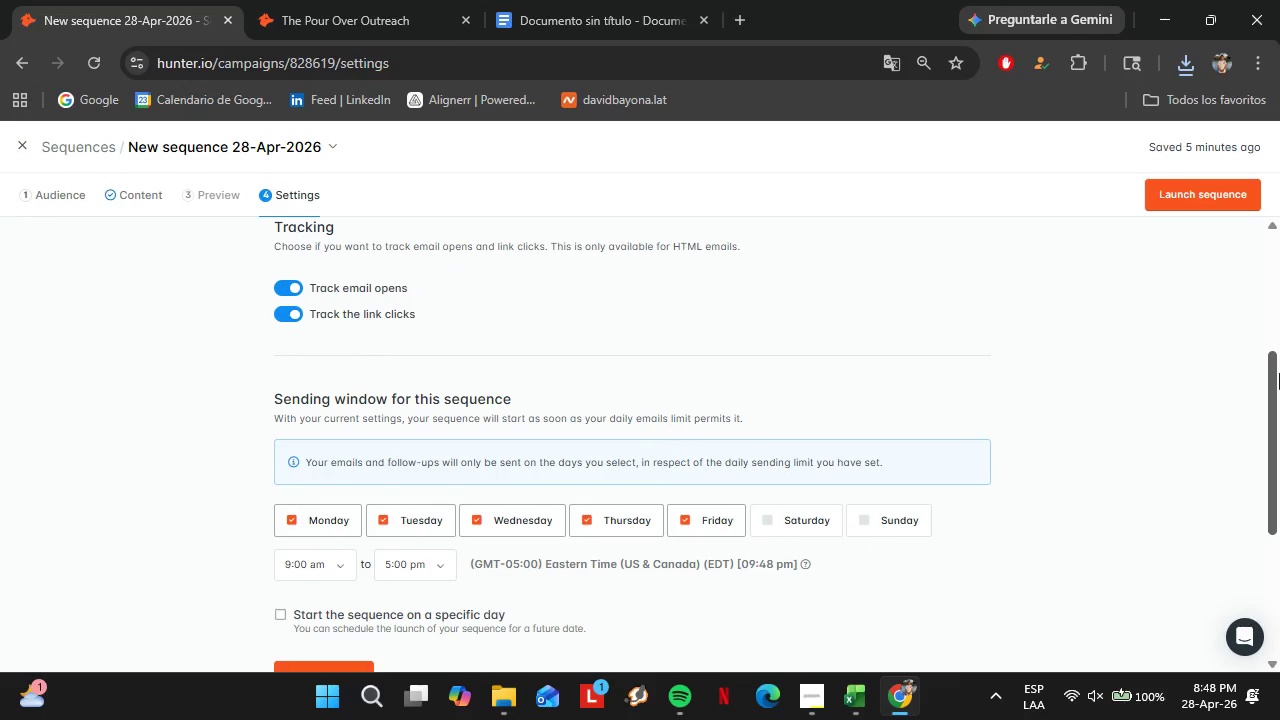 
key(PrintScreen)
 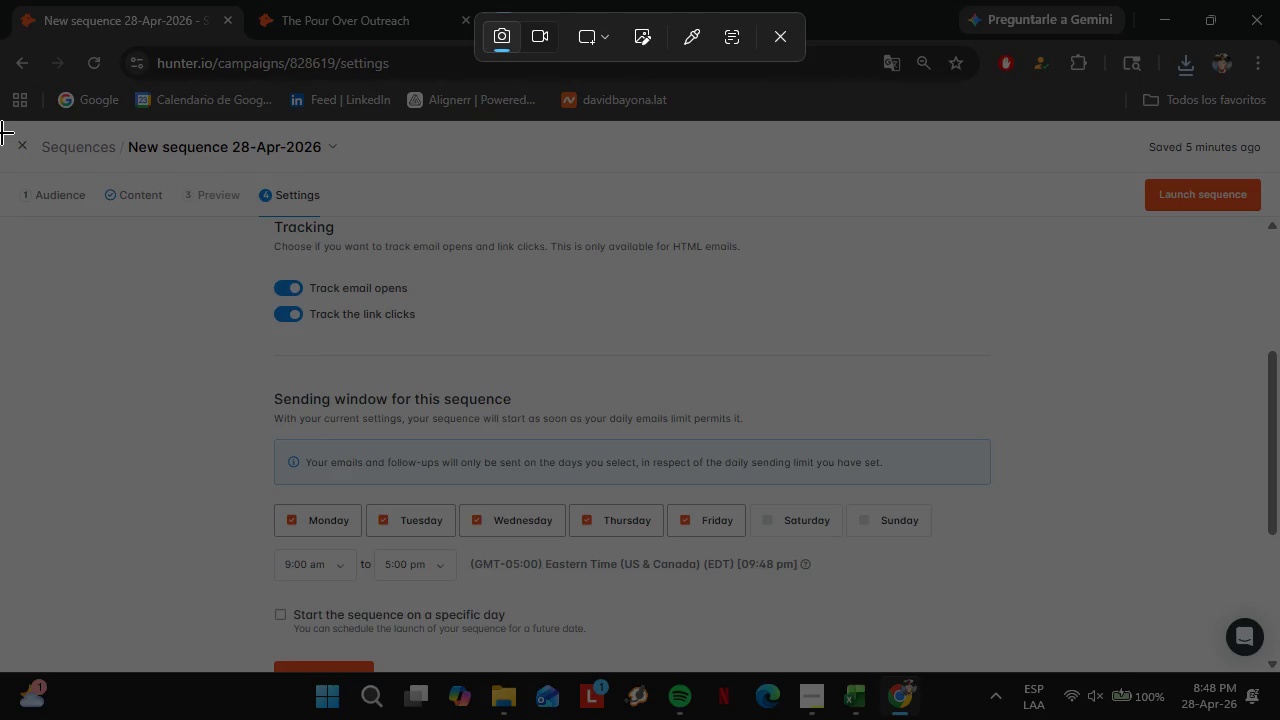 
left_click_drag(start_coordinate=[0, 122], to_coordinate=[1279, 670])
 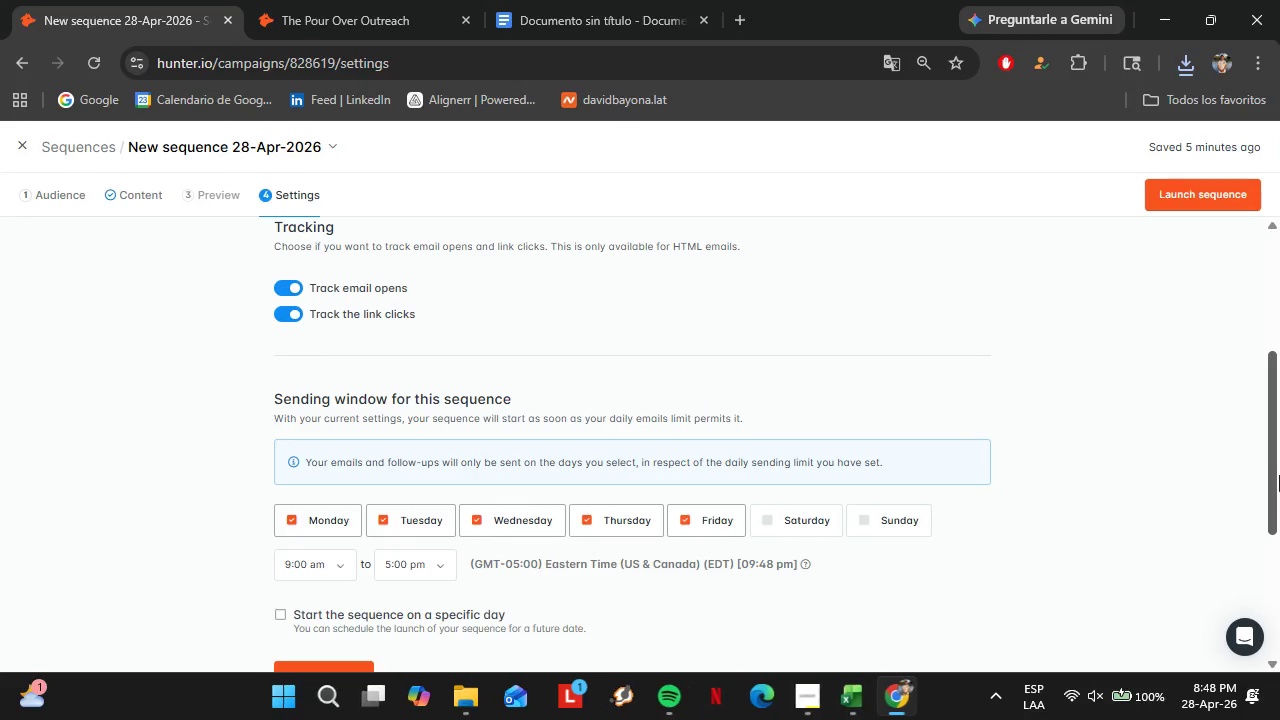 
left_click_drag(start_coordinate=[1279, 475], to_coordinate=[1279, 663])
 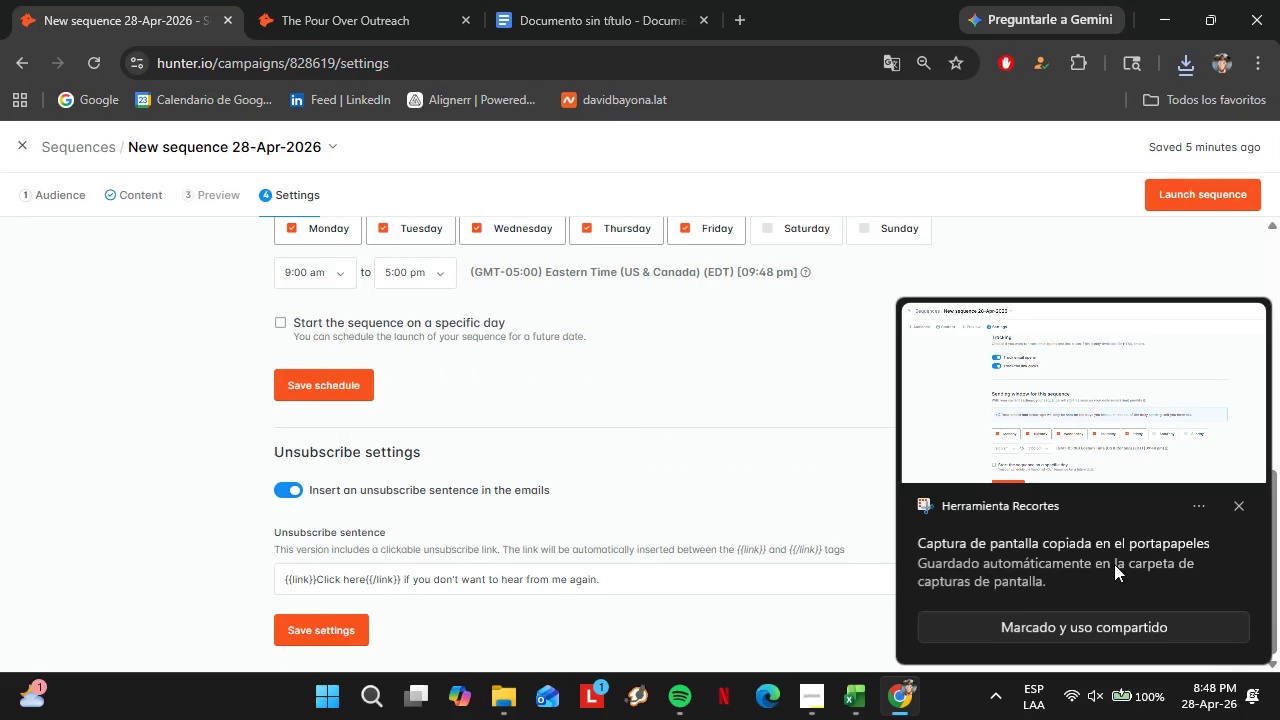 
left_click([1226, 502])
 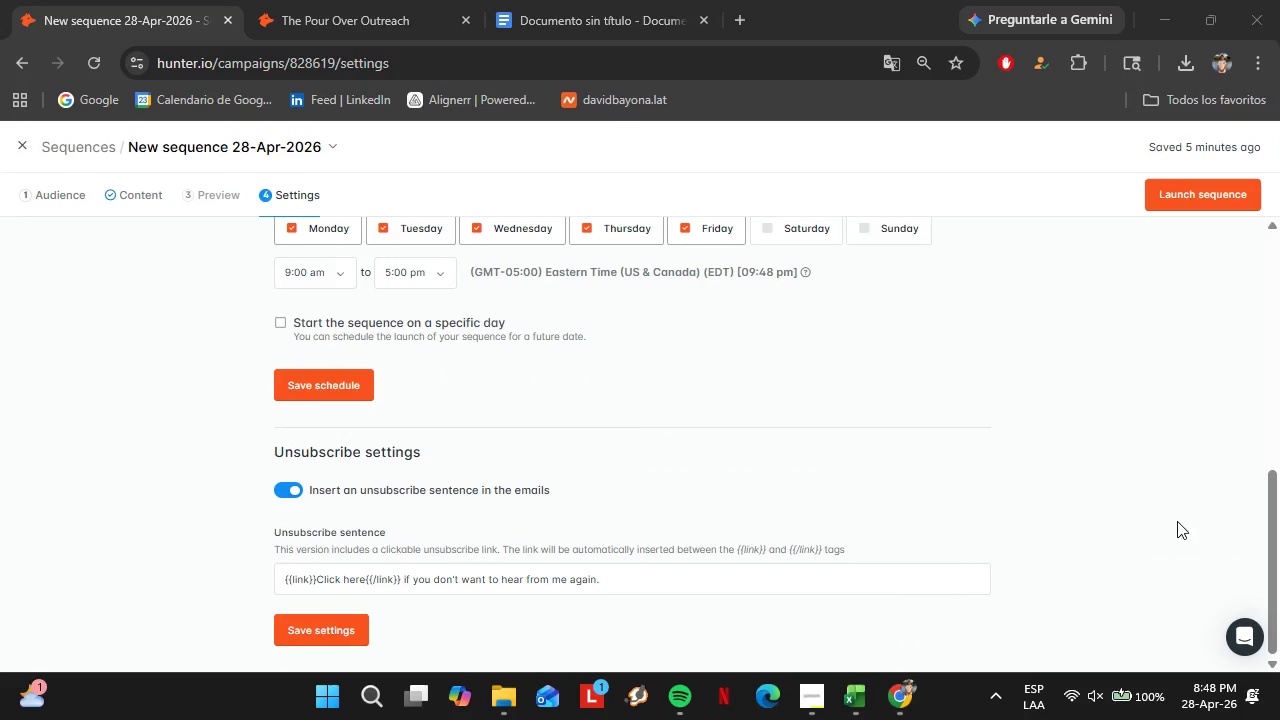 
key(PrintScreen)
 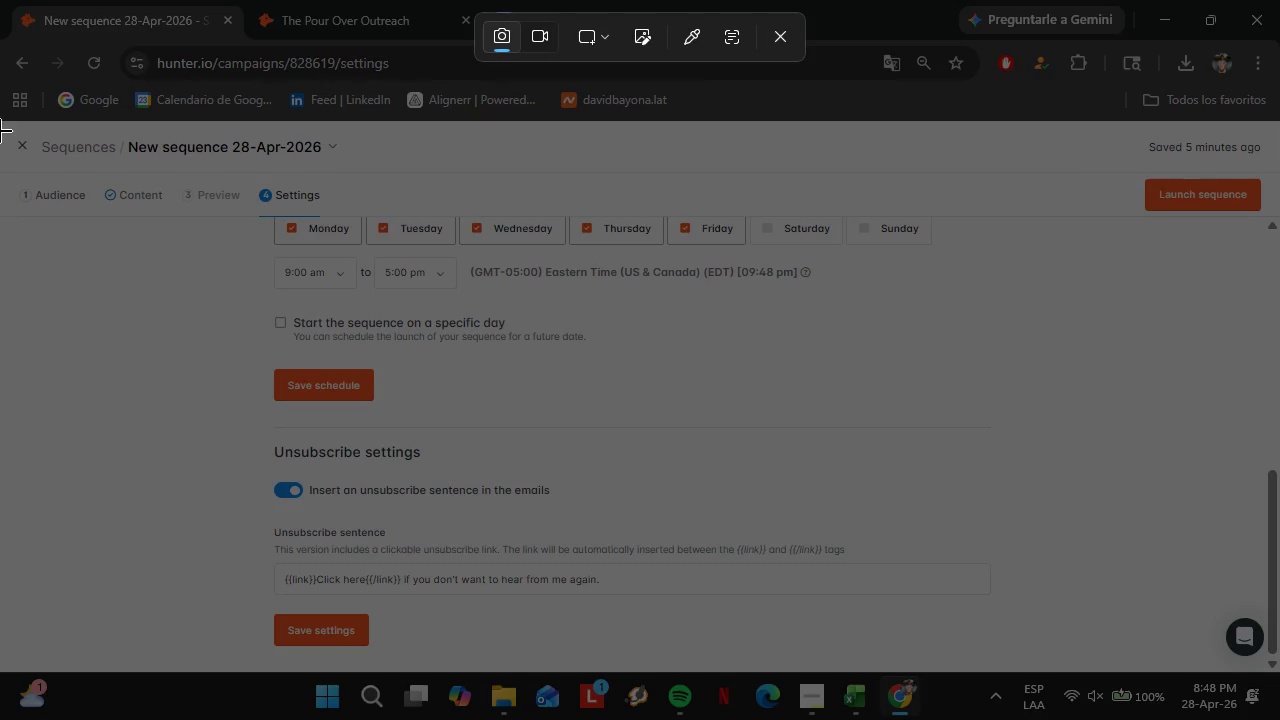 
left_click_drag(start_coordinate=[0, 121], to_coordinate=[1279, 672])
 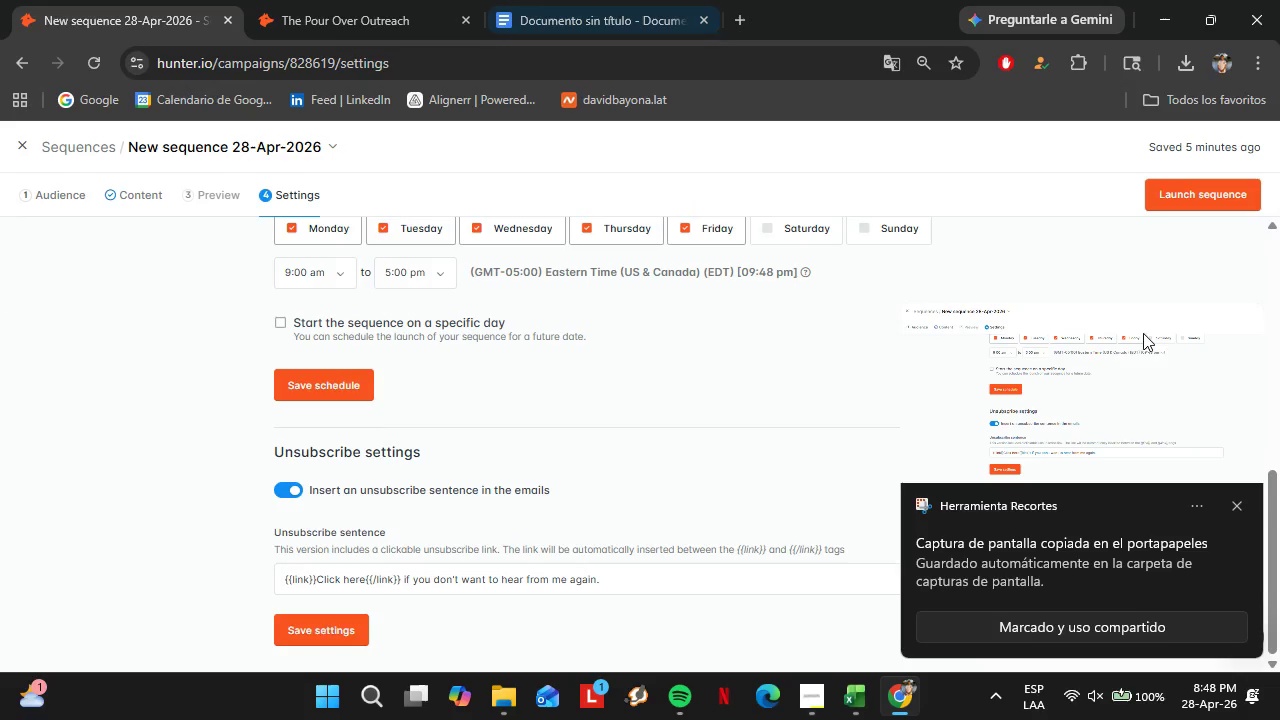 
left_click([1237, 511])
 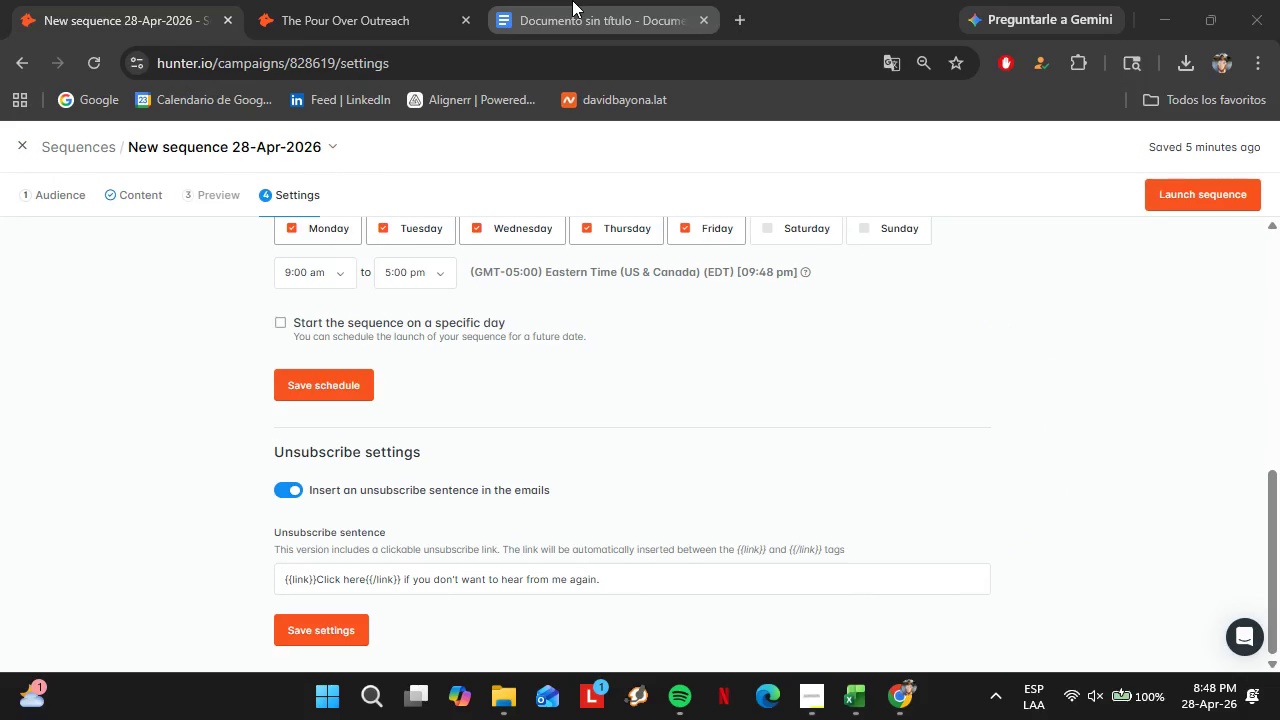 
left_click([572, 0])
 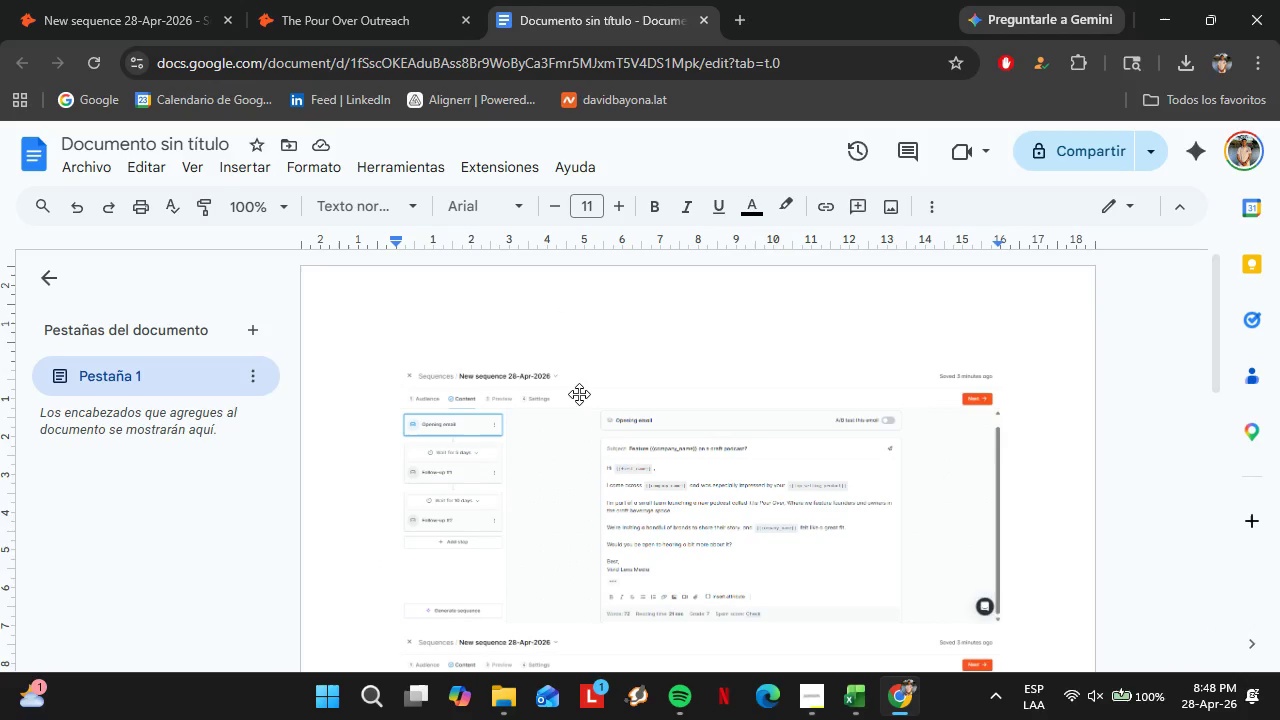 
left_click([236, 174])
 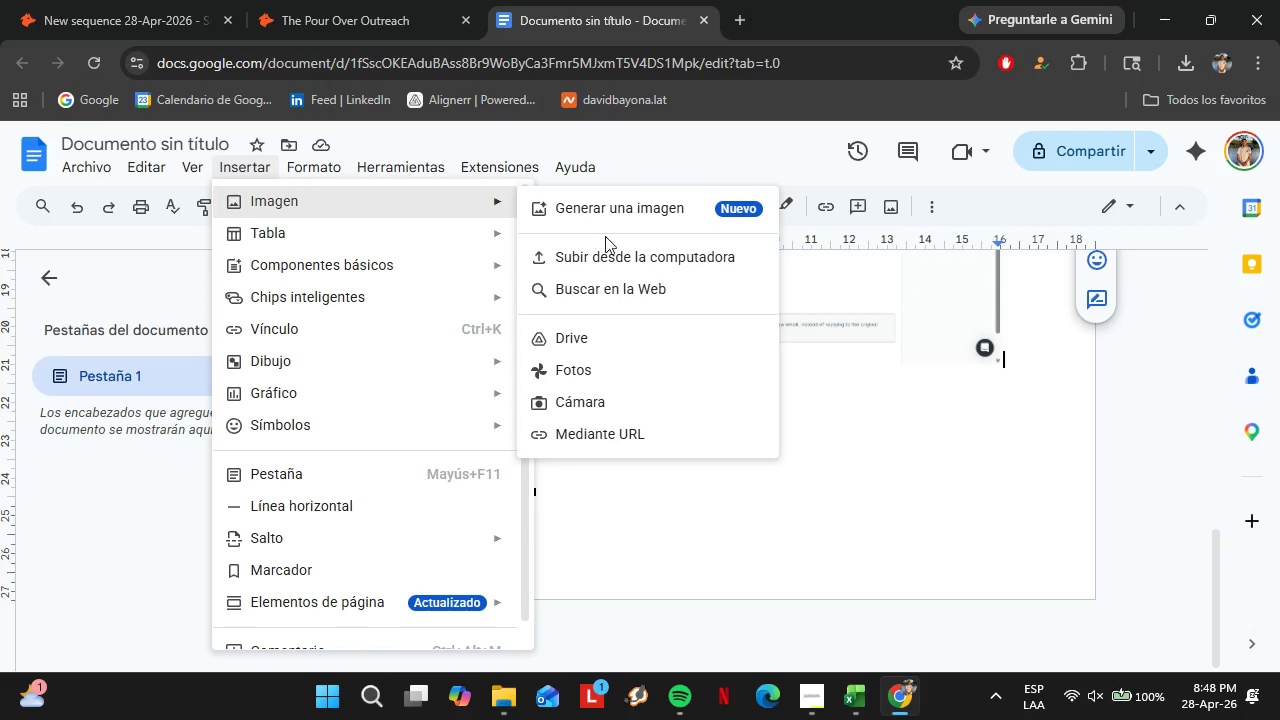 
scroll: coordinate [710, 399], scroll_direction: down, amount: 11.0
 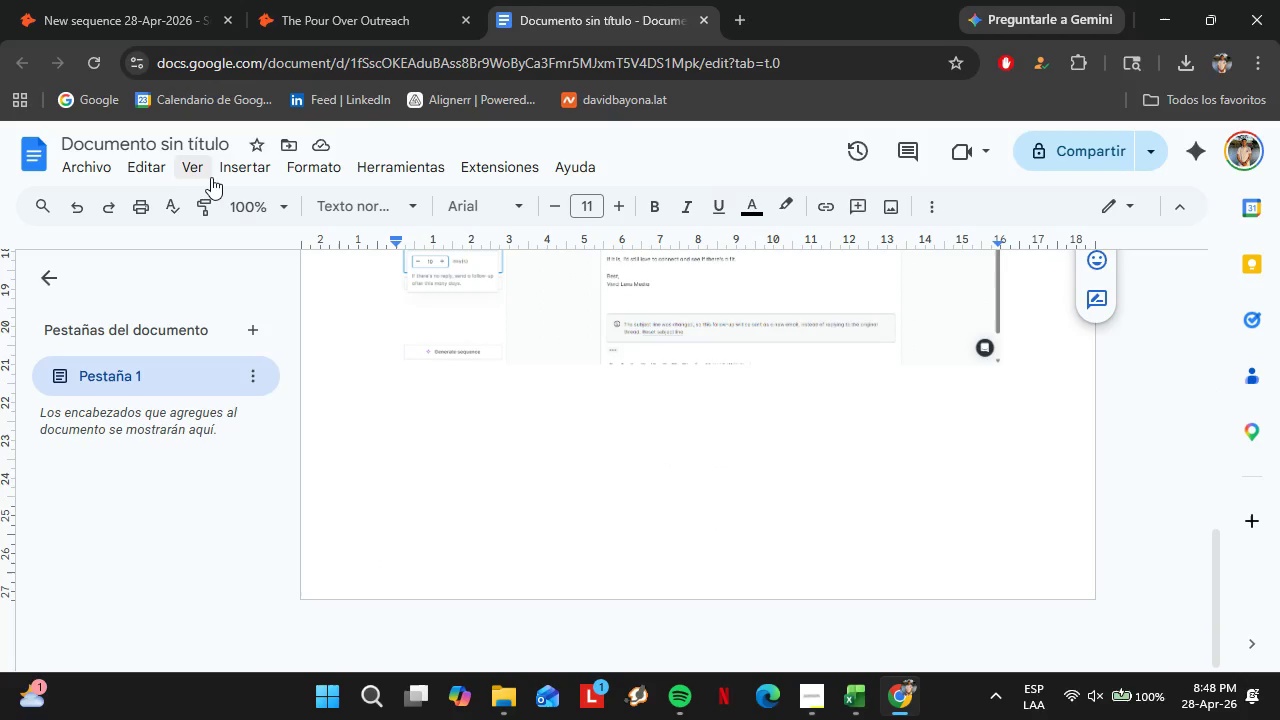 
left_click([612, 245])
 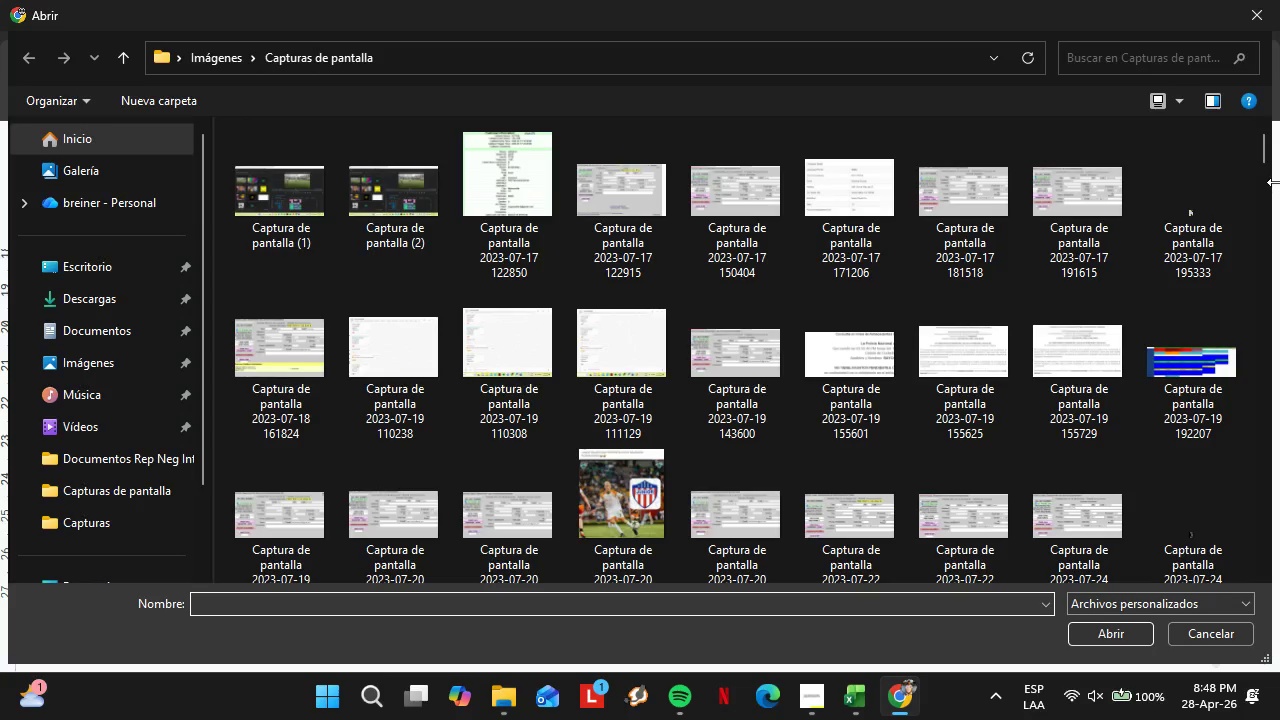 
left_click_drag(start_coordinate=[1267, 158], to_coordinate=[1274, 592])
 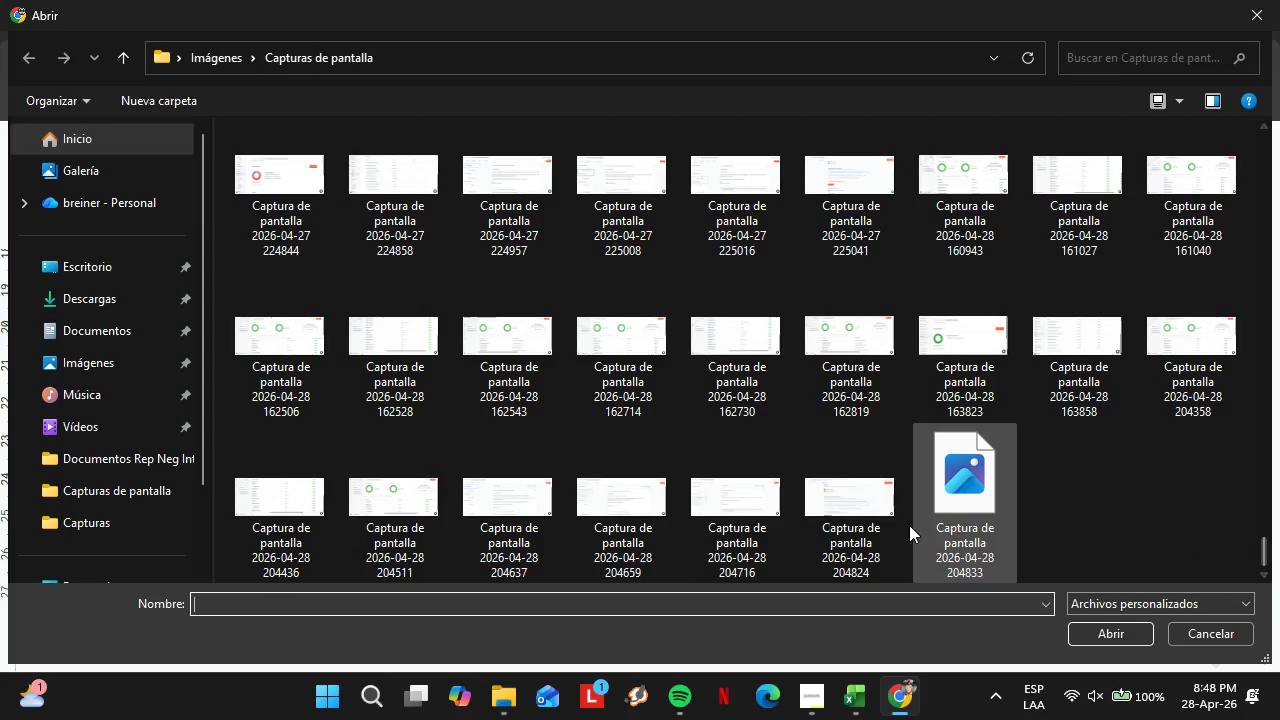 
hold_key(key=ControlLeft, duration=1.12)
double_click([949, 513])
 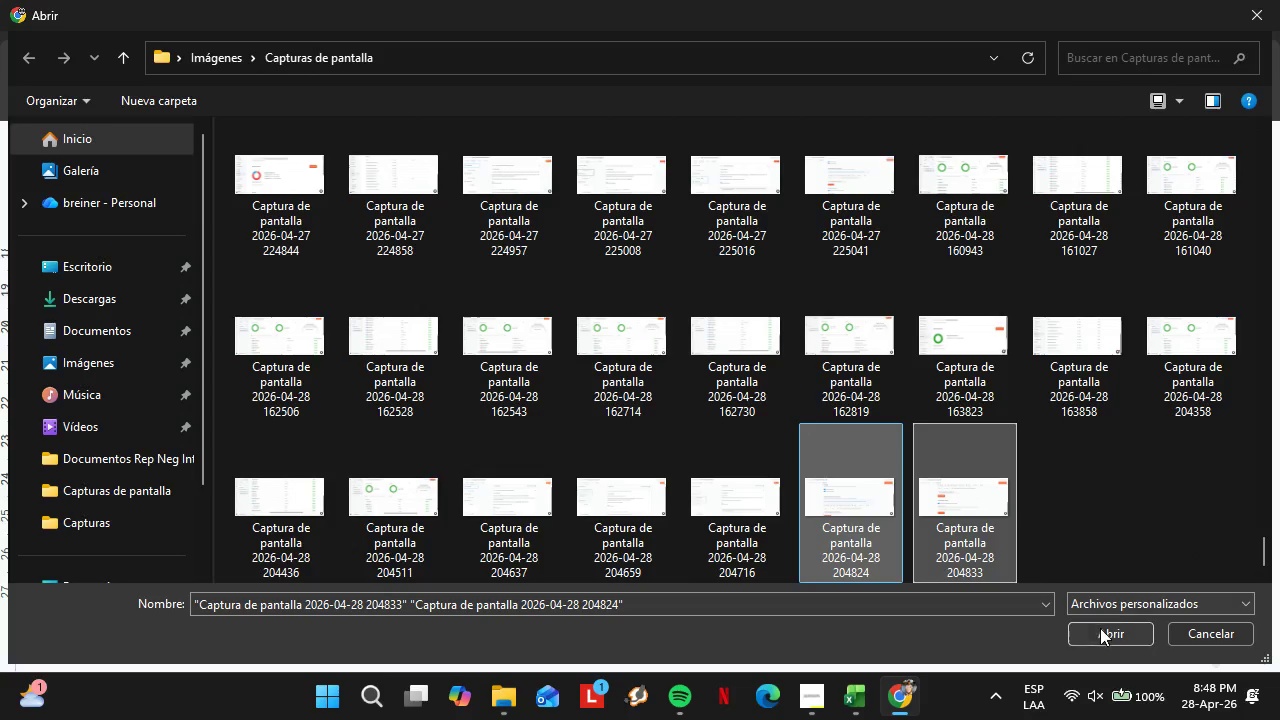 
left_click([1100, 628])
 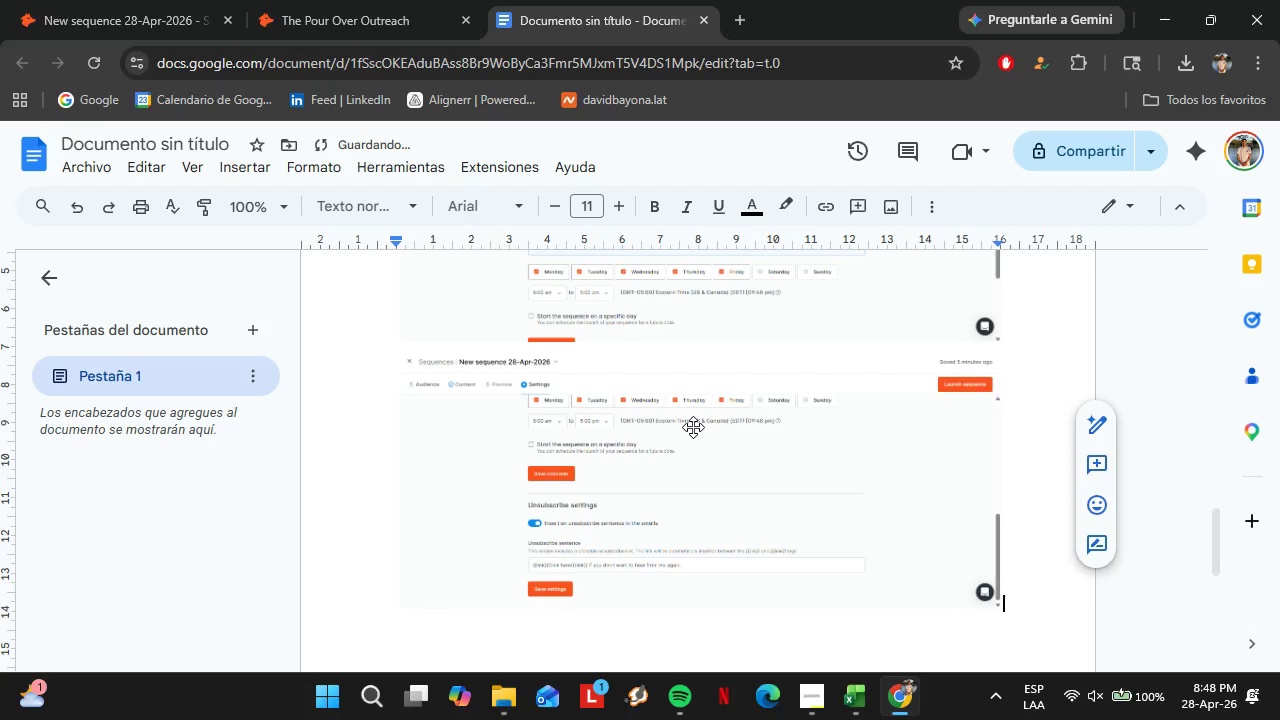 
scroll: coordinate [697, 443], scroll_direction: up, amount: 2.0
 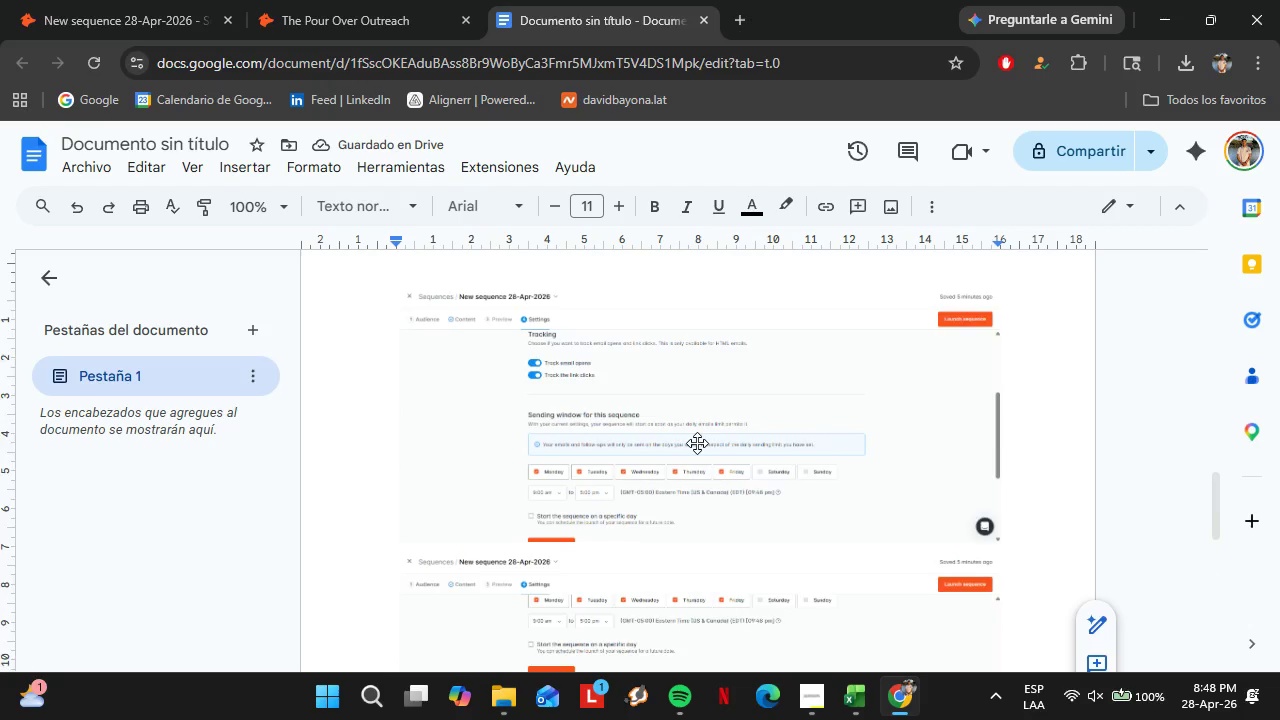 
scroll: coordinate [697, 443], scroll_direction: down, amount: 4.0
 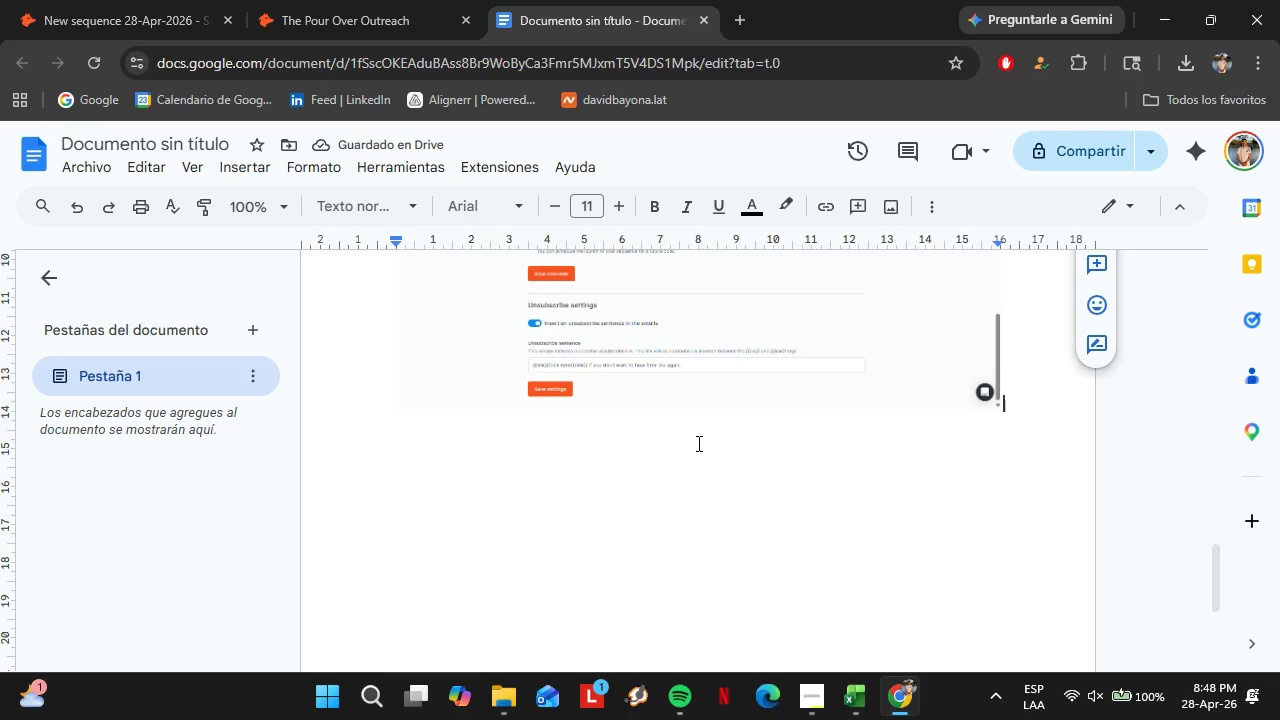 
scroll: coordinate [690, 466], scroll_direction: up, amount: 12.0
 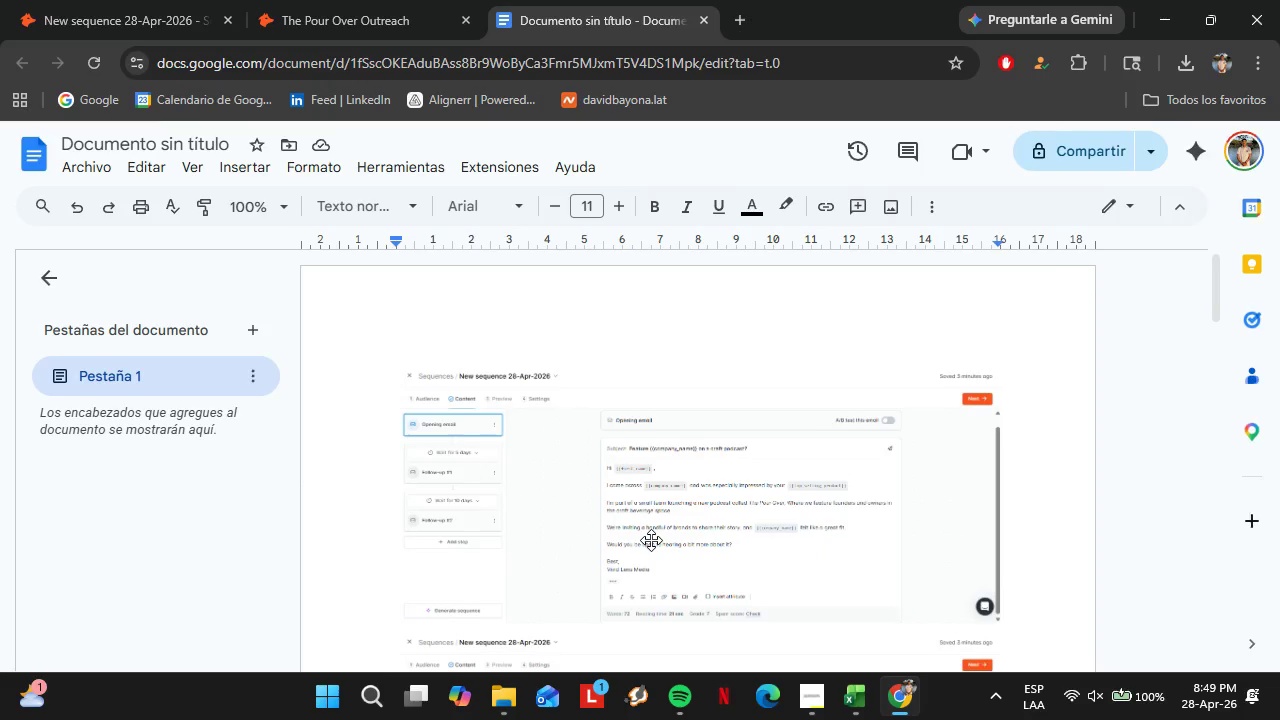 
wait(8.69)
 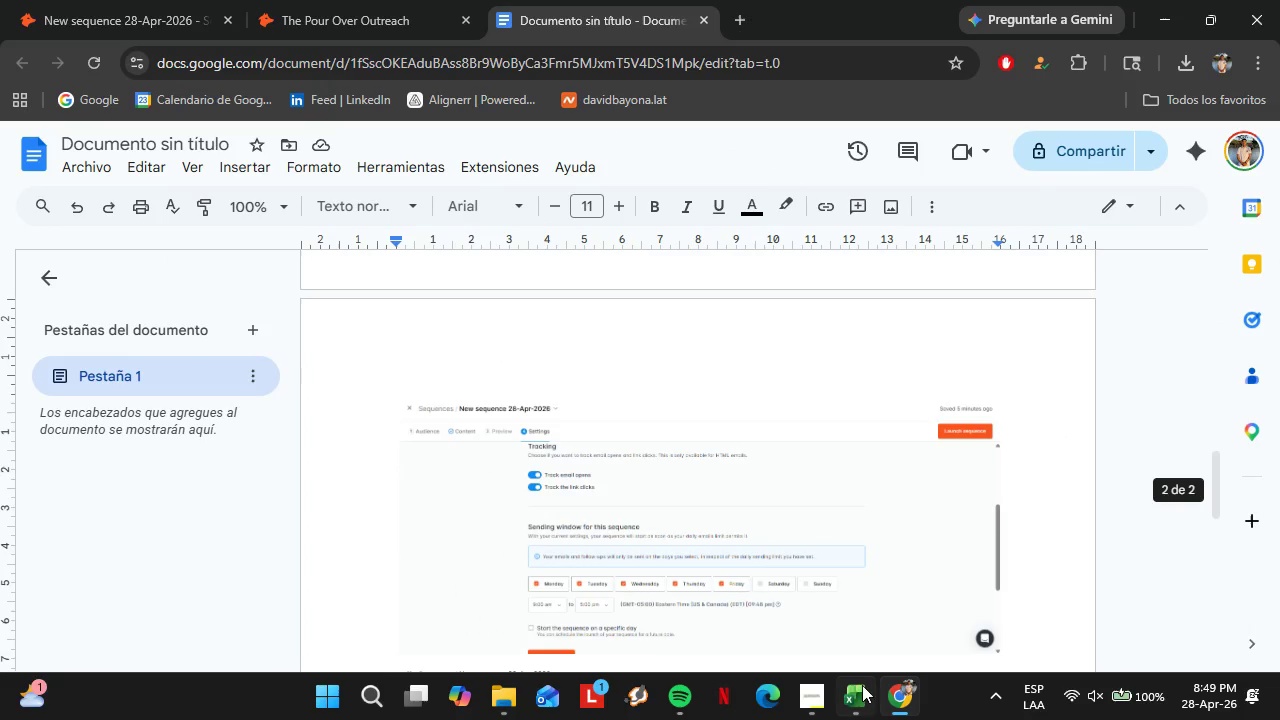 
left_click([874, 716])
 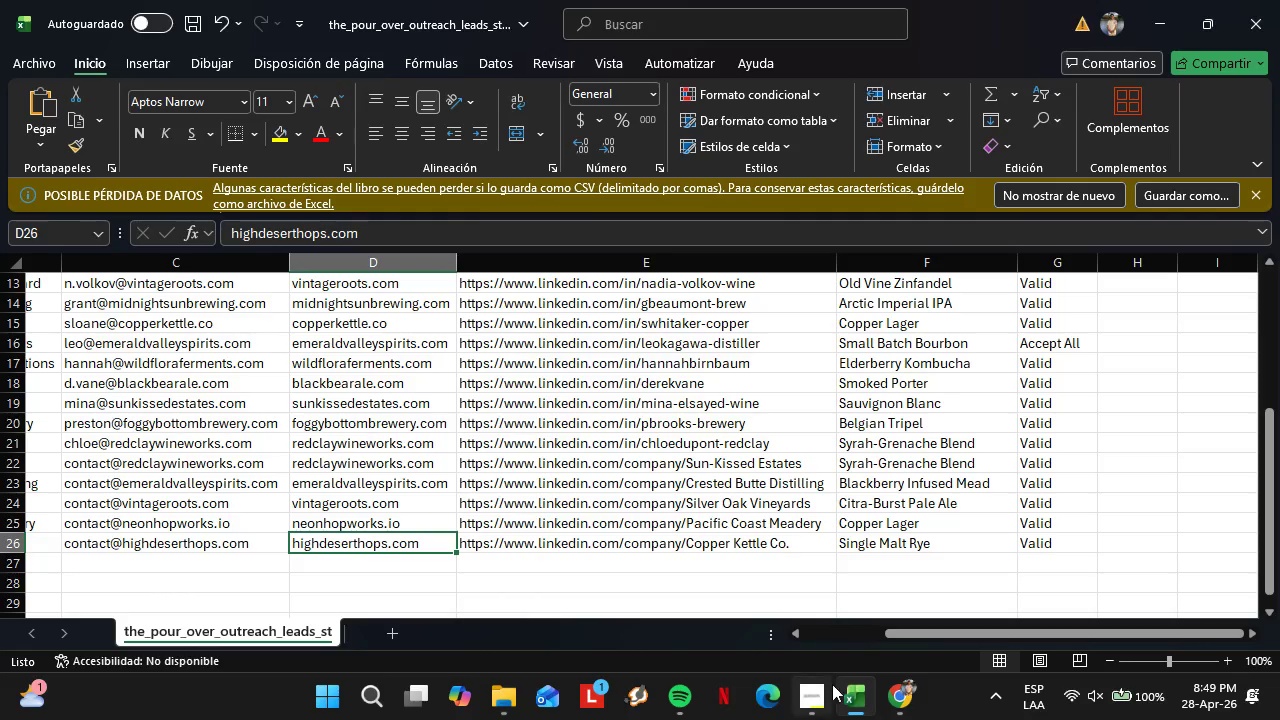 
scroll: coordinate [653, 580], scroll_direction: down, amount: 11.0
 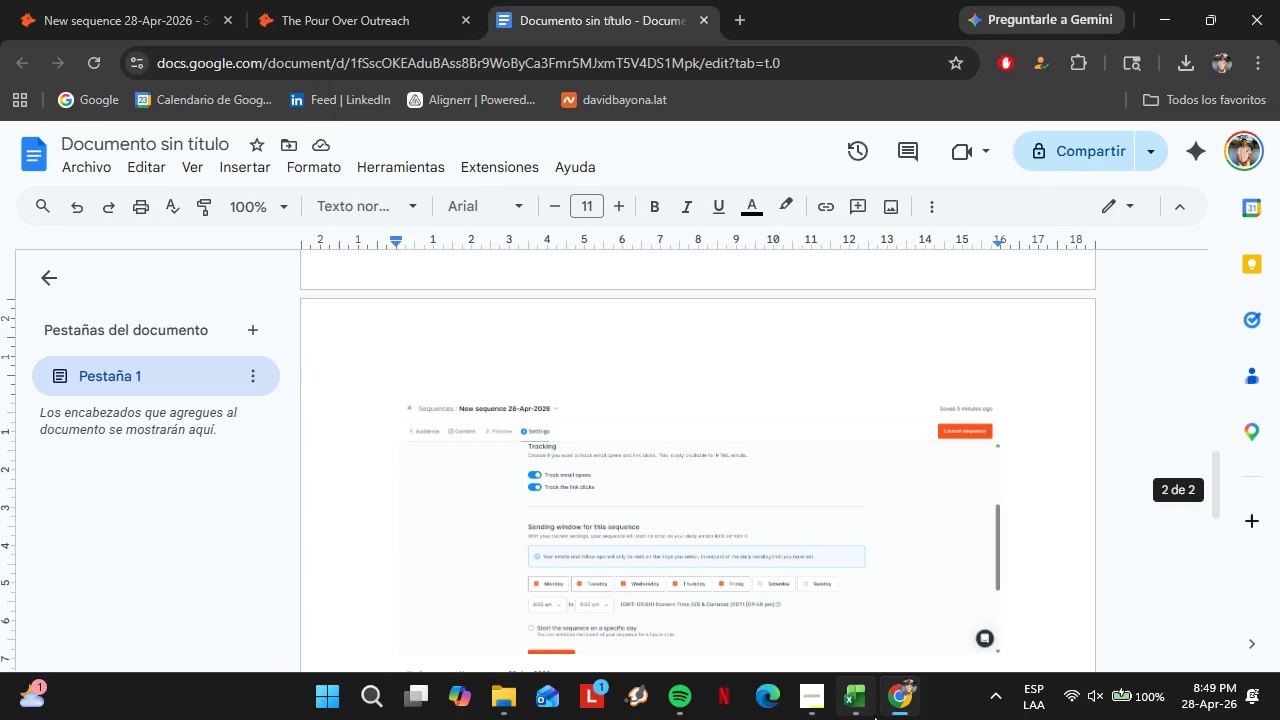 
left_click([848, 699])
 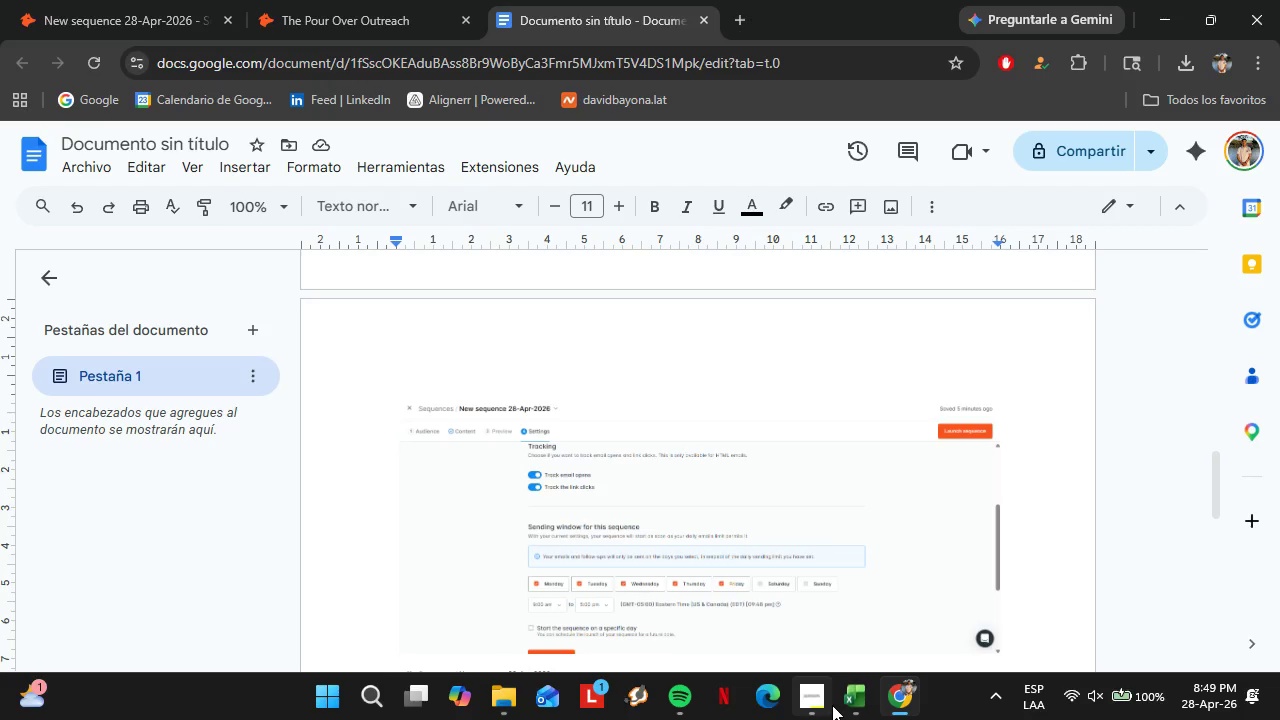 
left_click([832, 705])